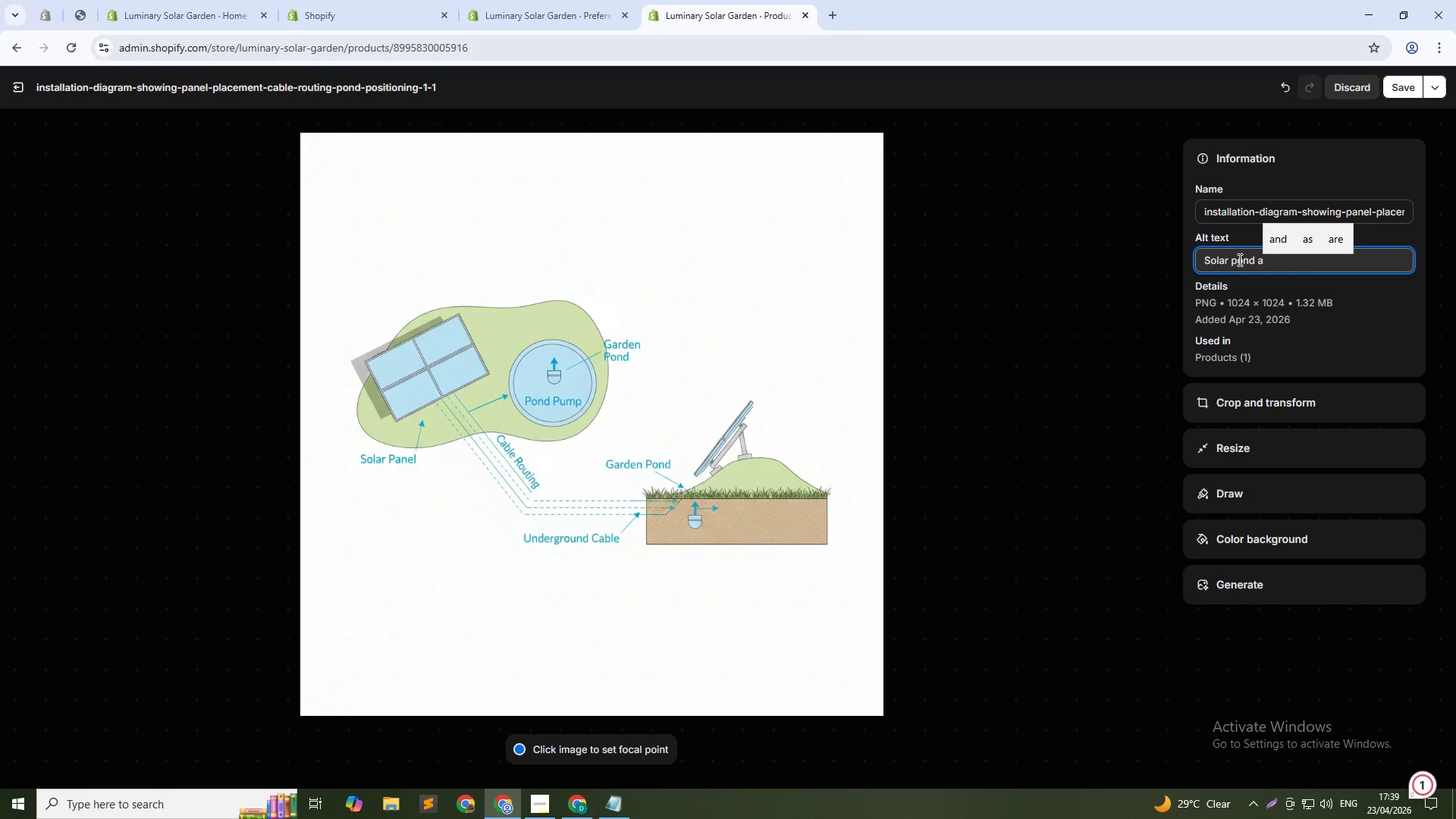 
type(etion kit ins)
key(Backspace)
key(Backspace)
type(installat)
key(Backspace)
key(Backspace)
key(Backspace)
key(Backspace)
key(Backspace)
 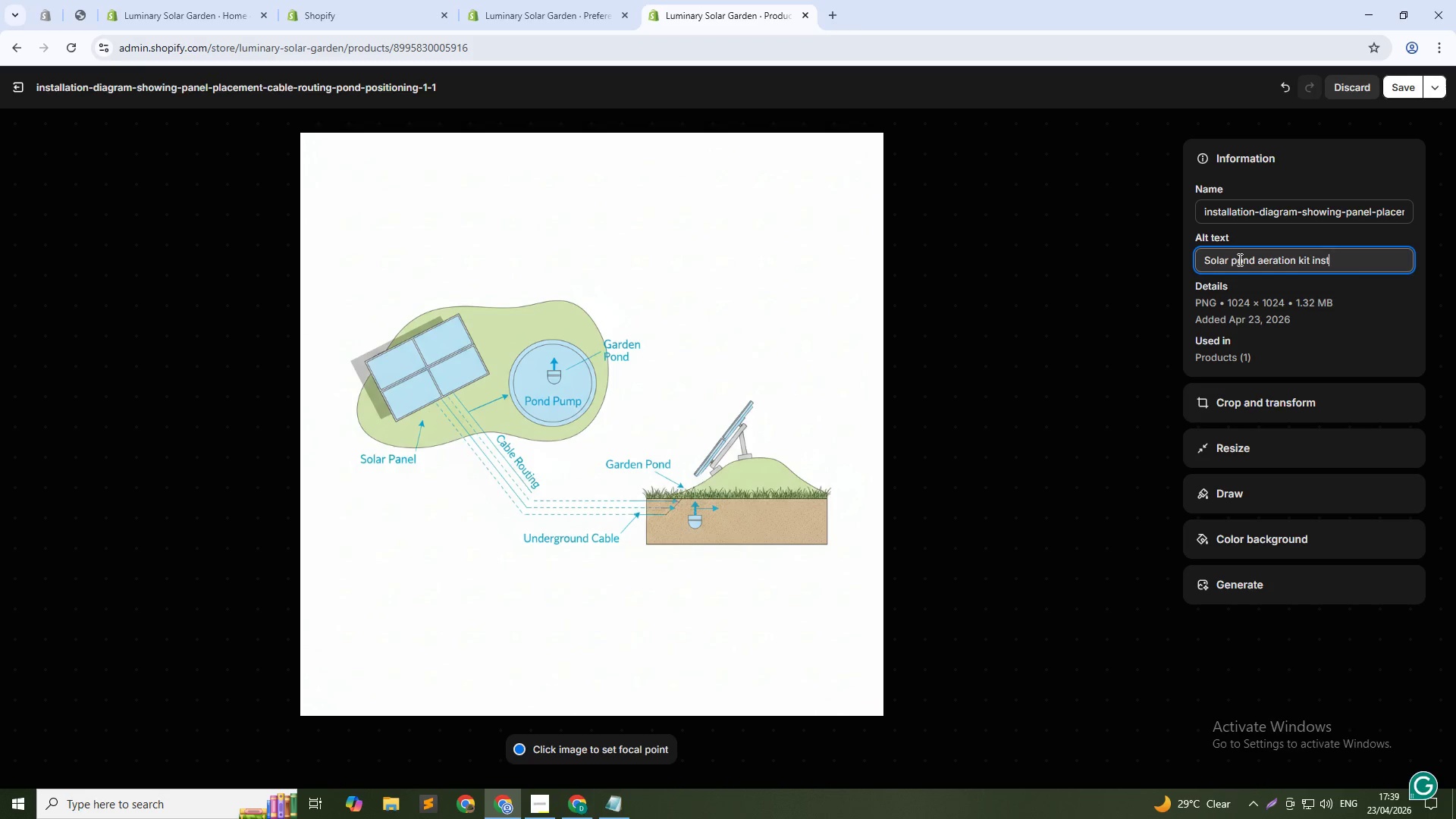 
hold_key(key=R, duration=0.42)
 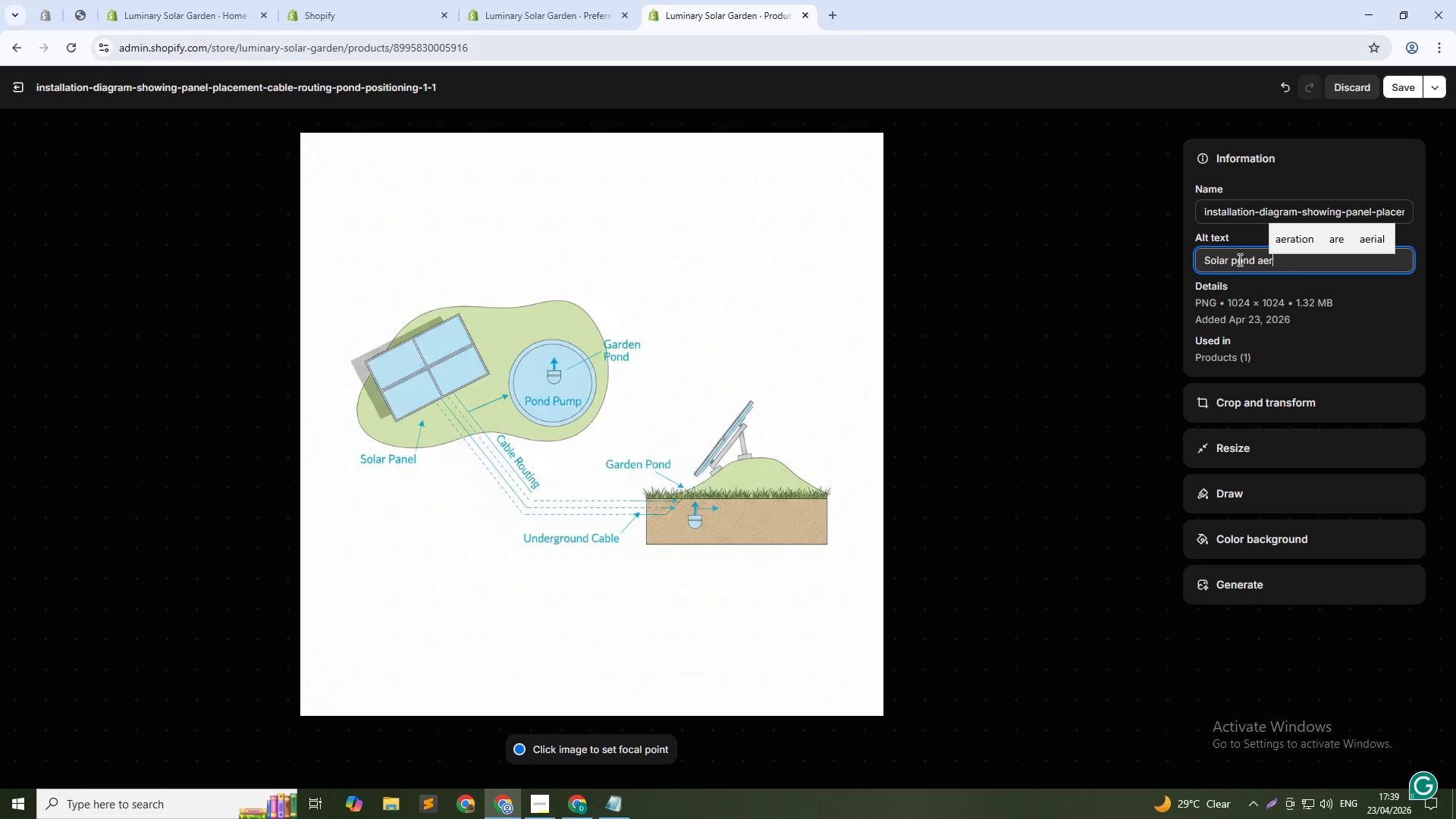 
type(allation guide - DIy )
key(Backspace)
key(Backspace)
type(Y water )
 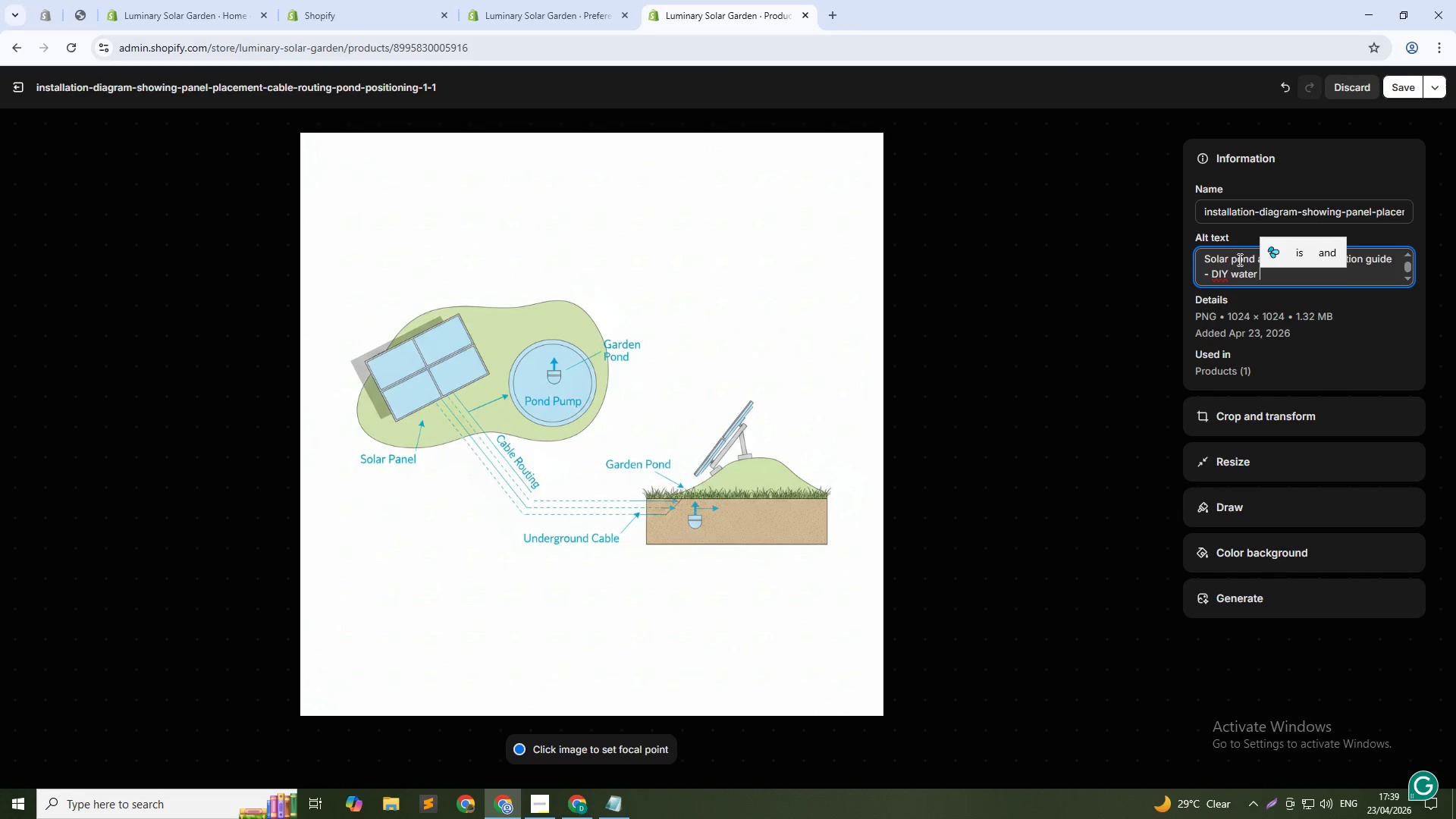 
type(fe)
 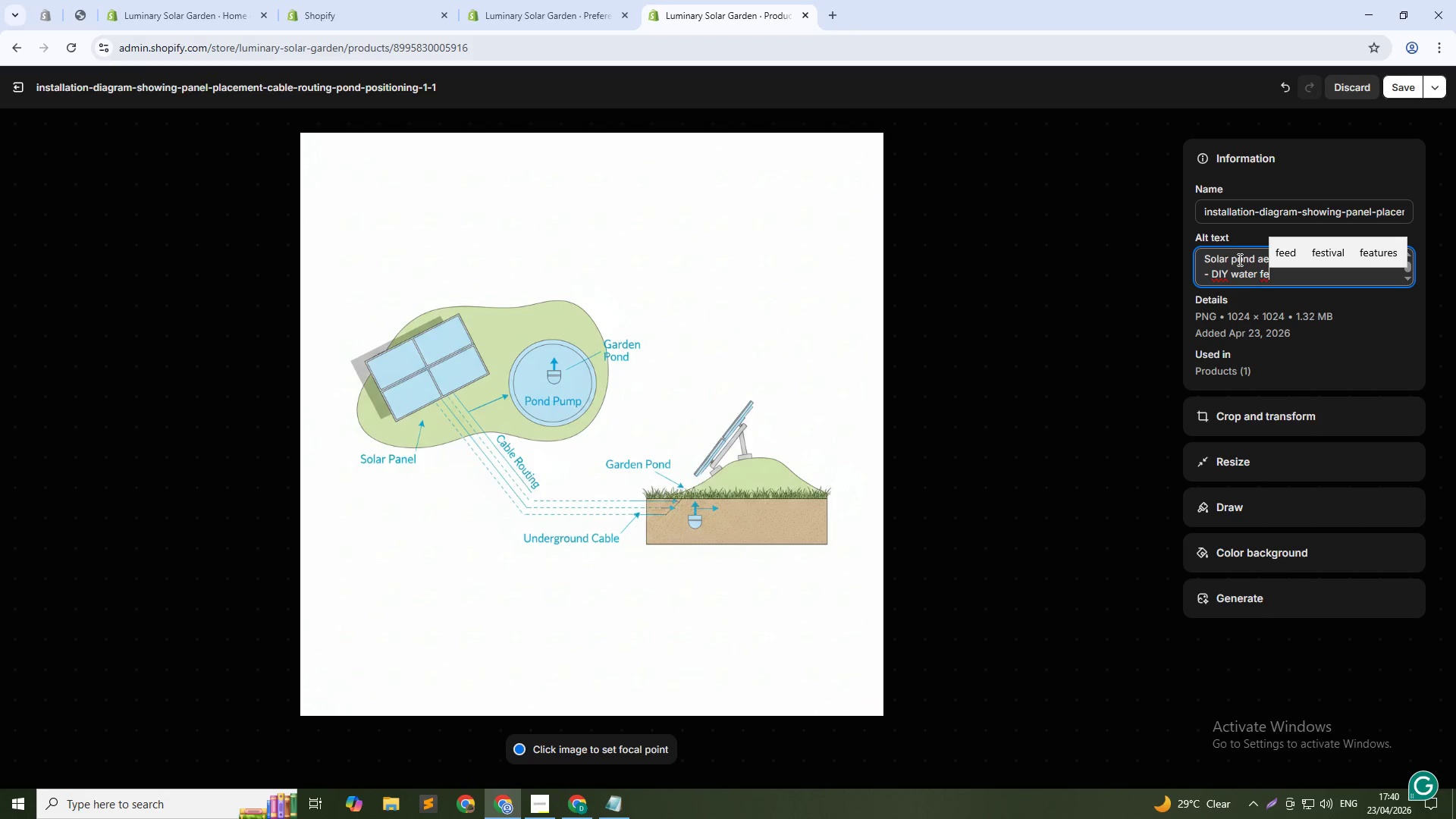 
hold_key(key=A, duration=0.31)
 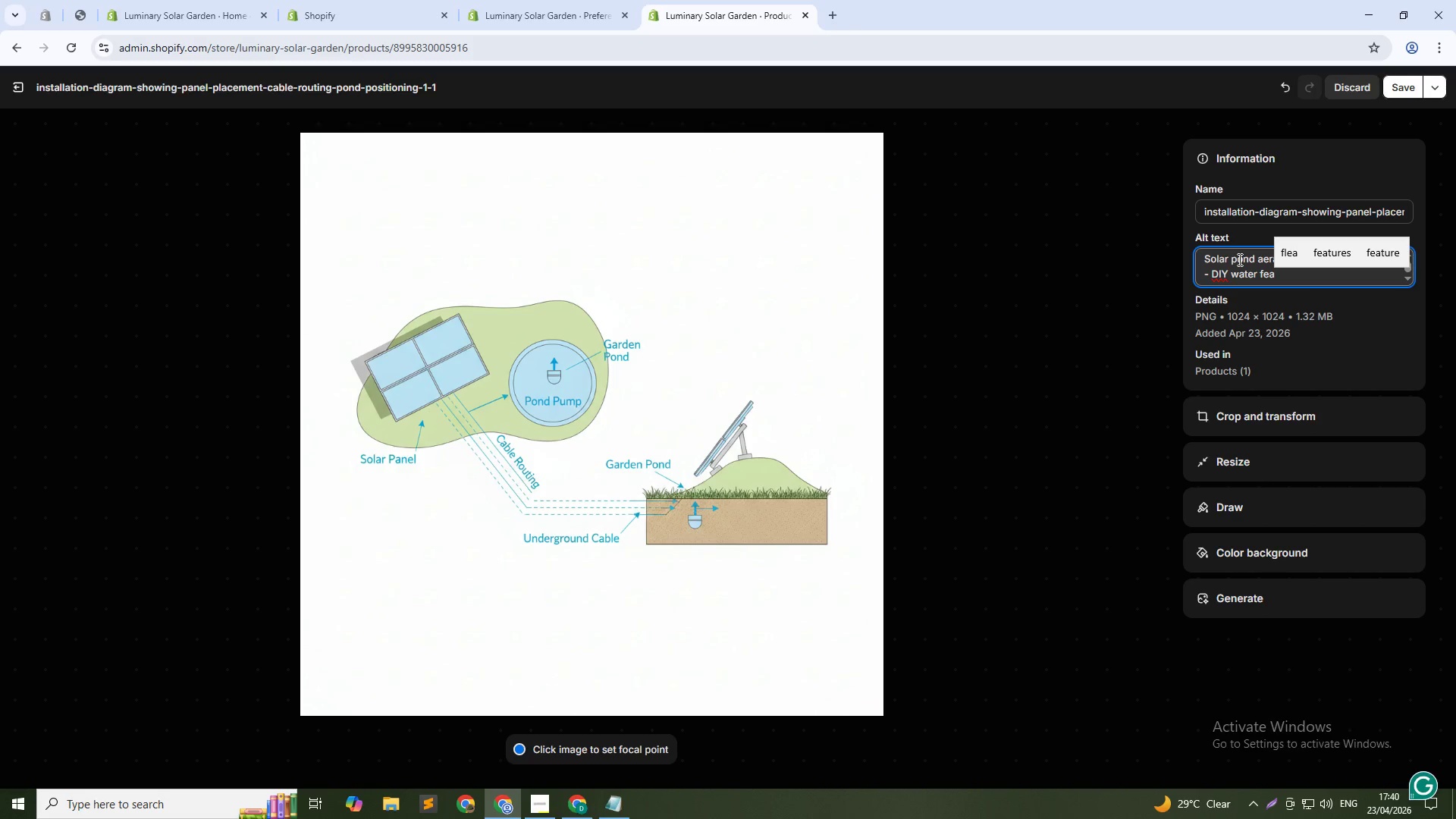 
type(ture setu)
 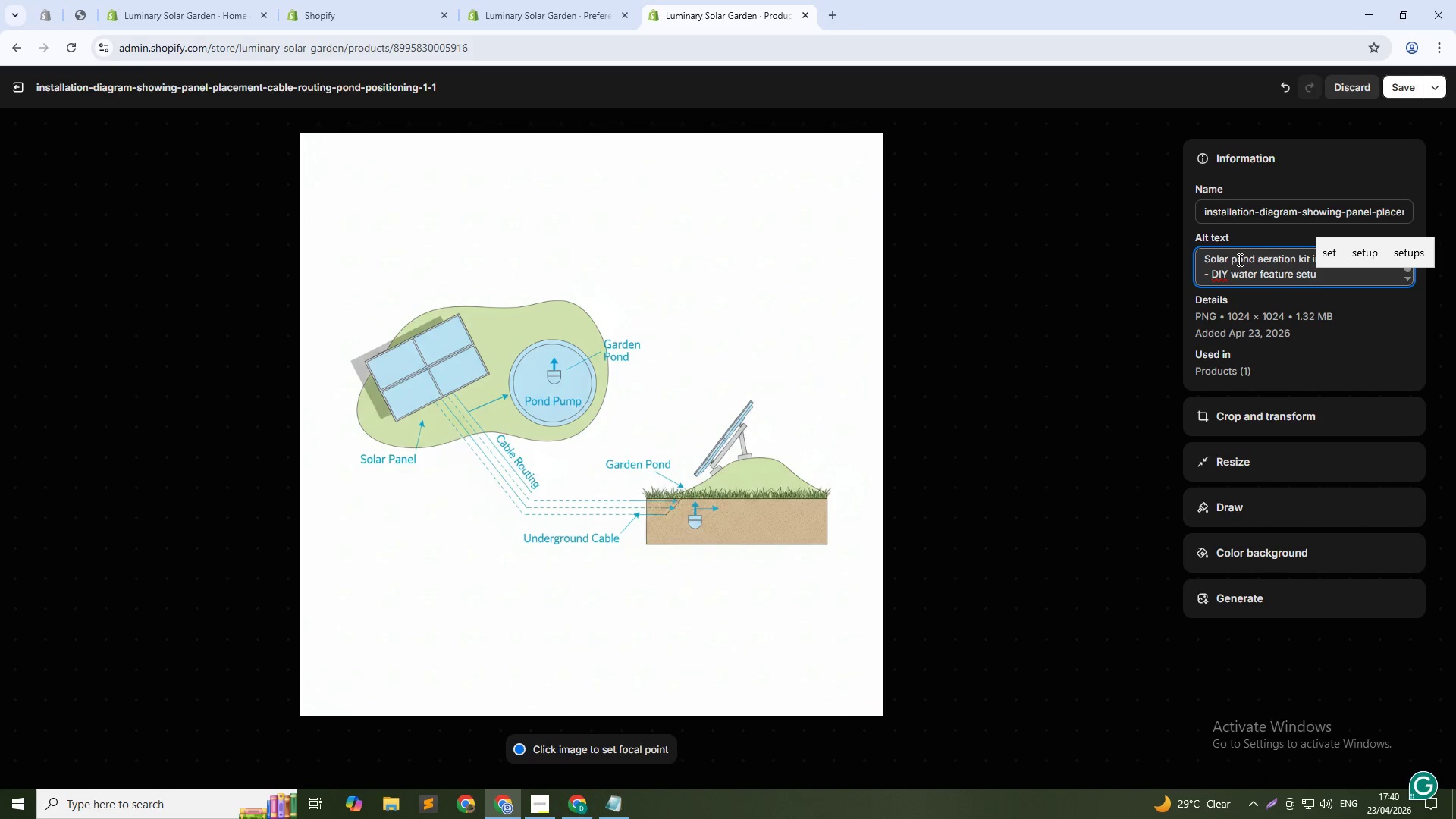 
hold_key(key=P, duration=0.45)
 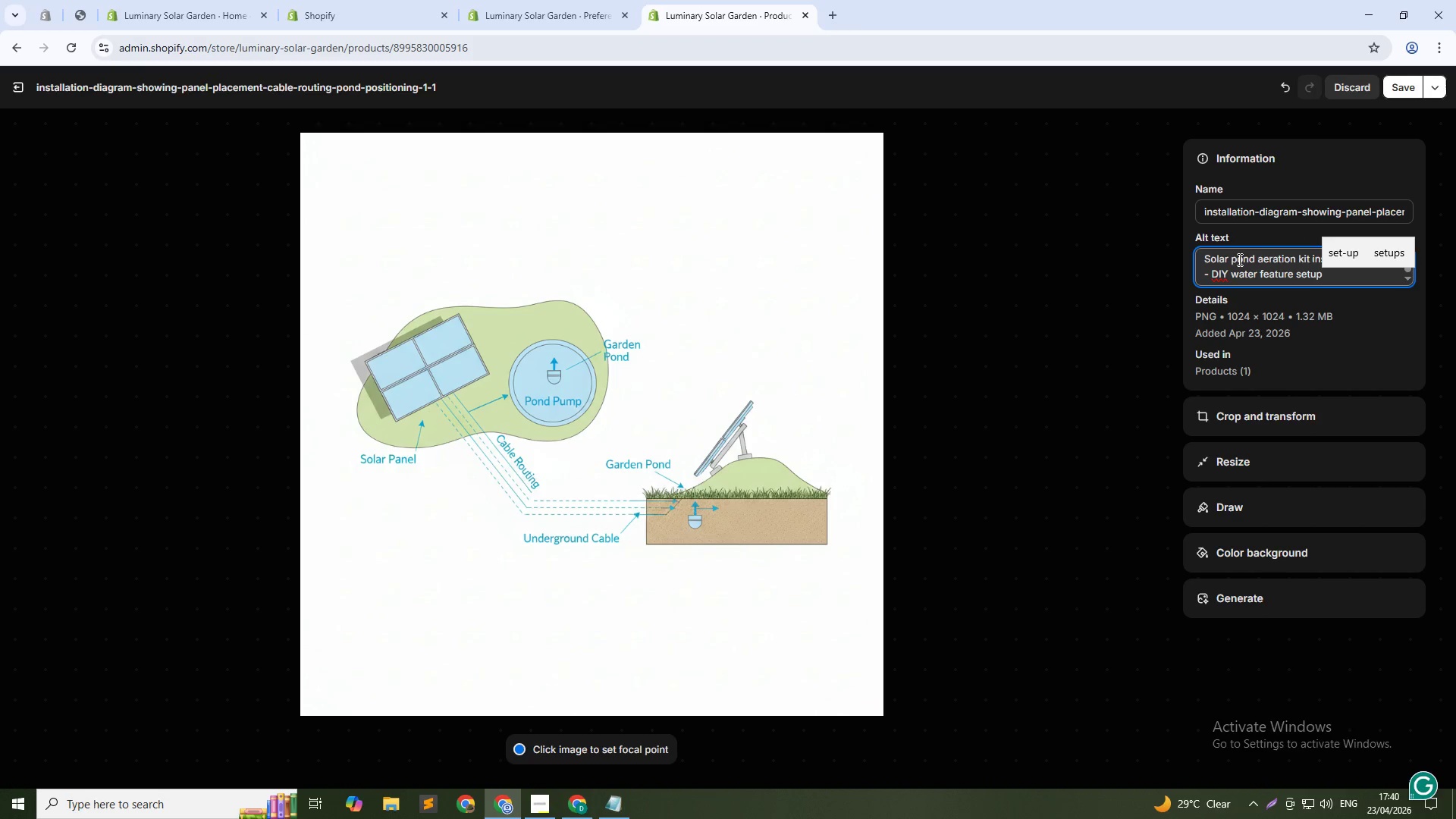 
scroll: coordinate [1238, 259], scroll_direction: up, amount: 1.0
 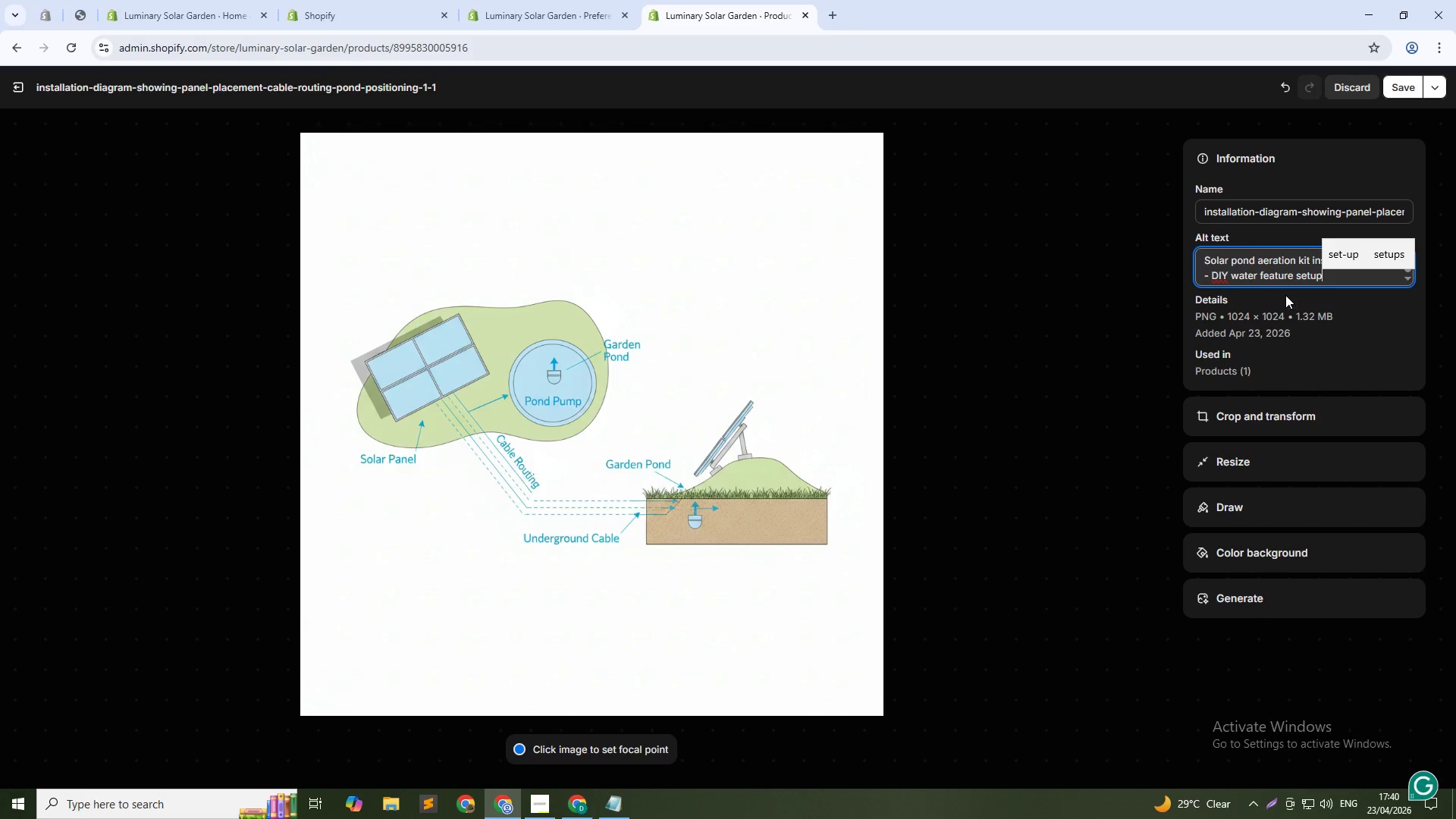 
left_click([1294, 281])
 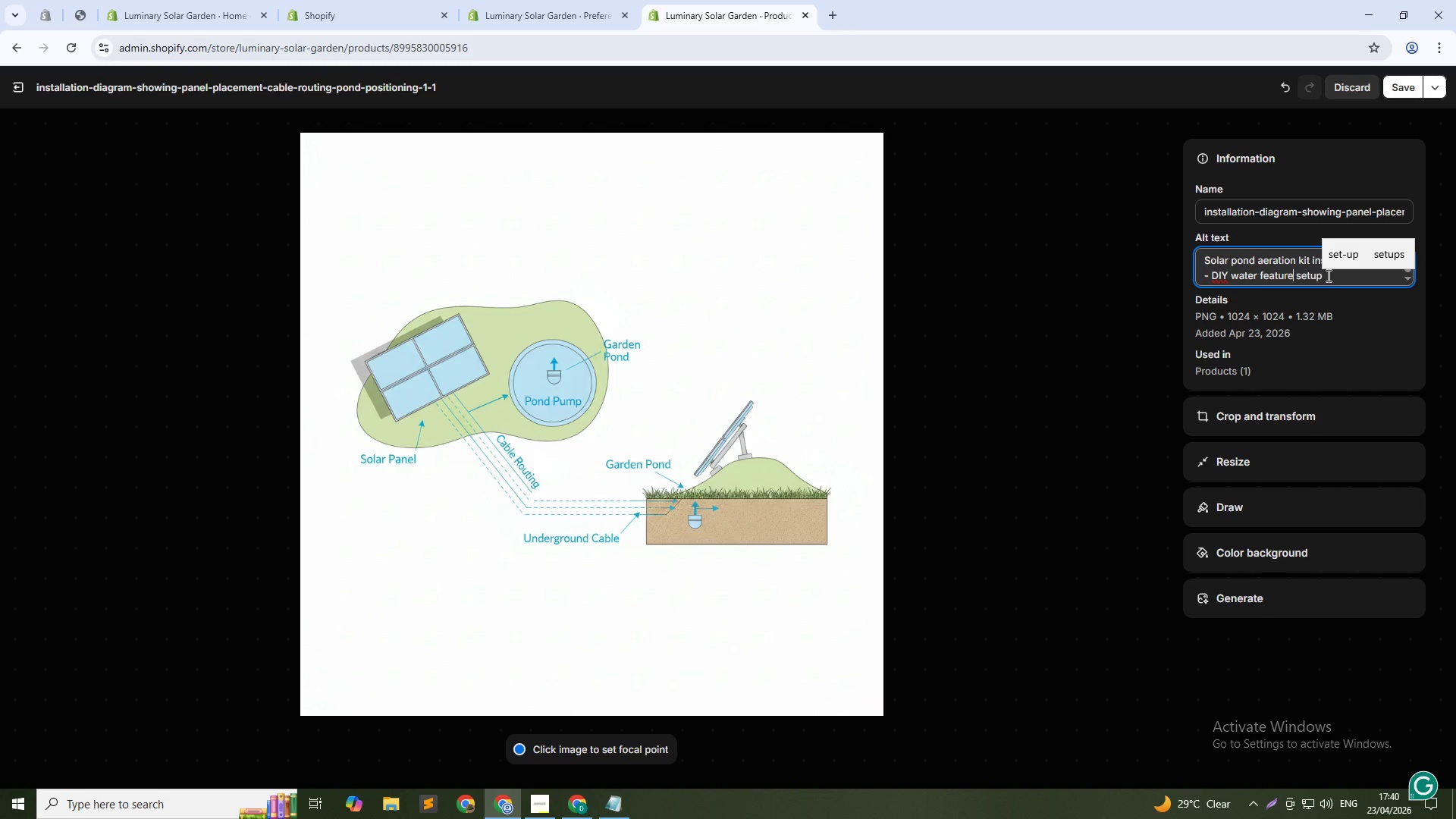 
left_click([1339, 275])